 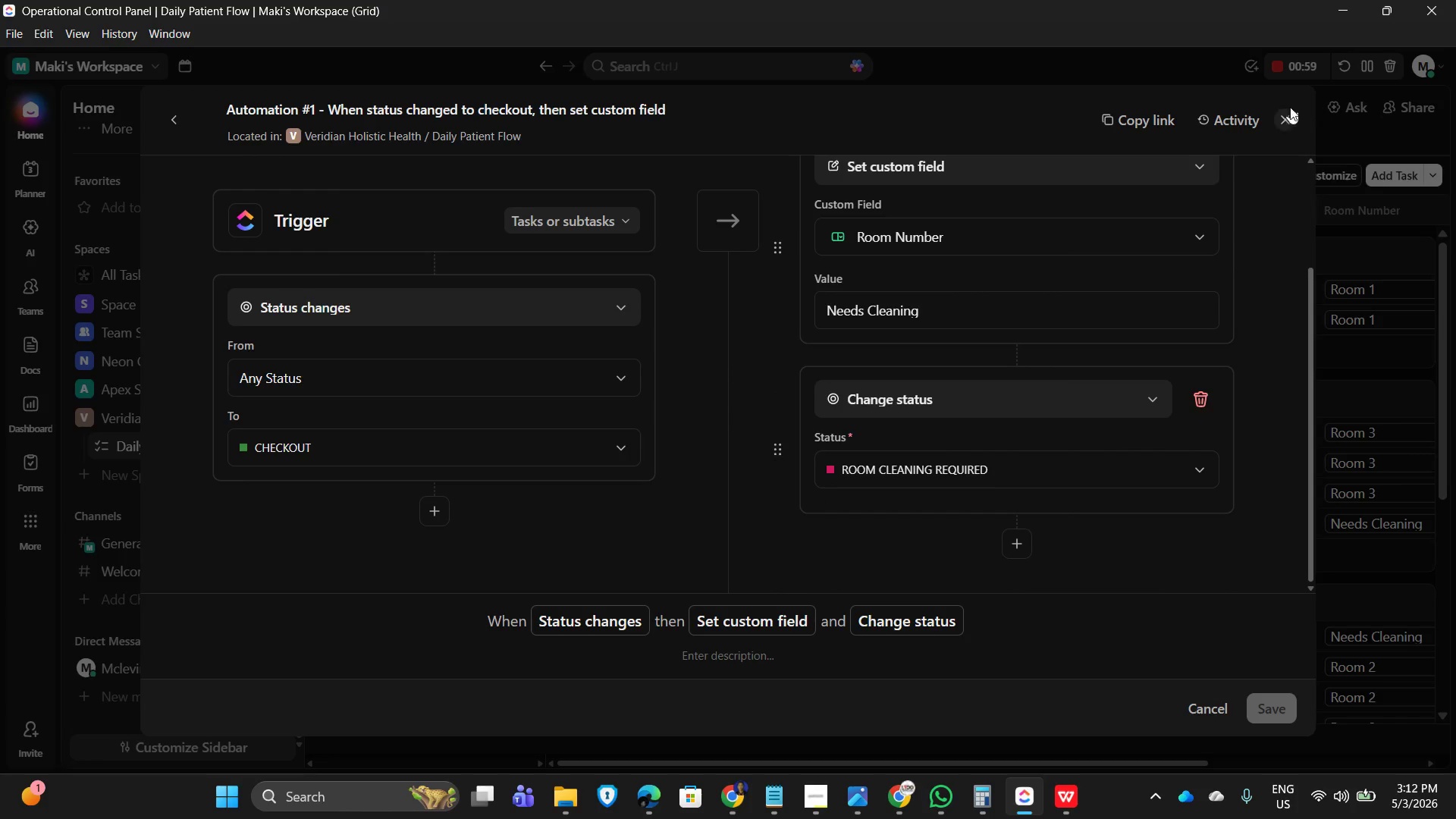 
left_click([1277, 61])
 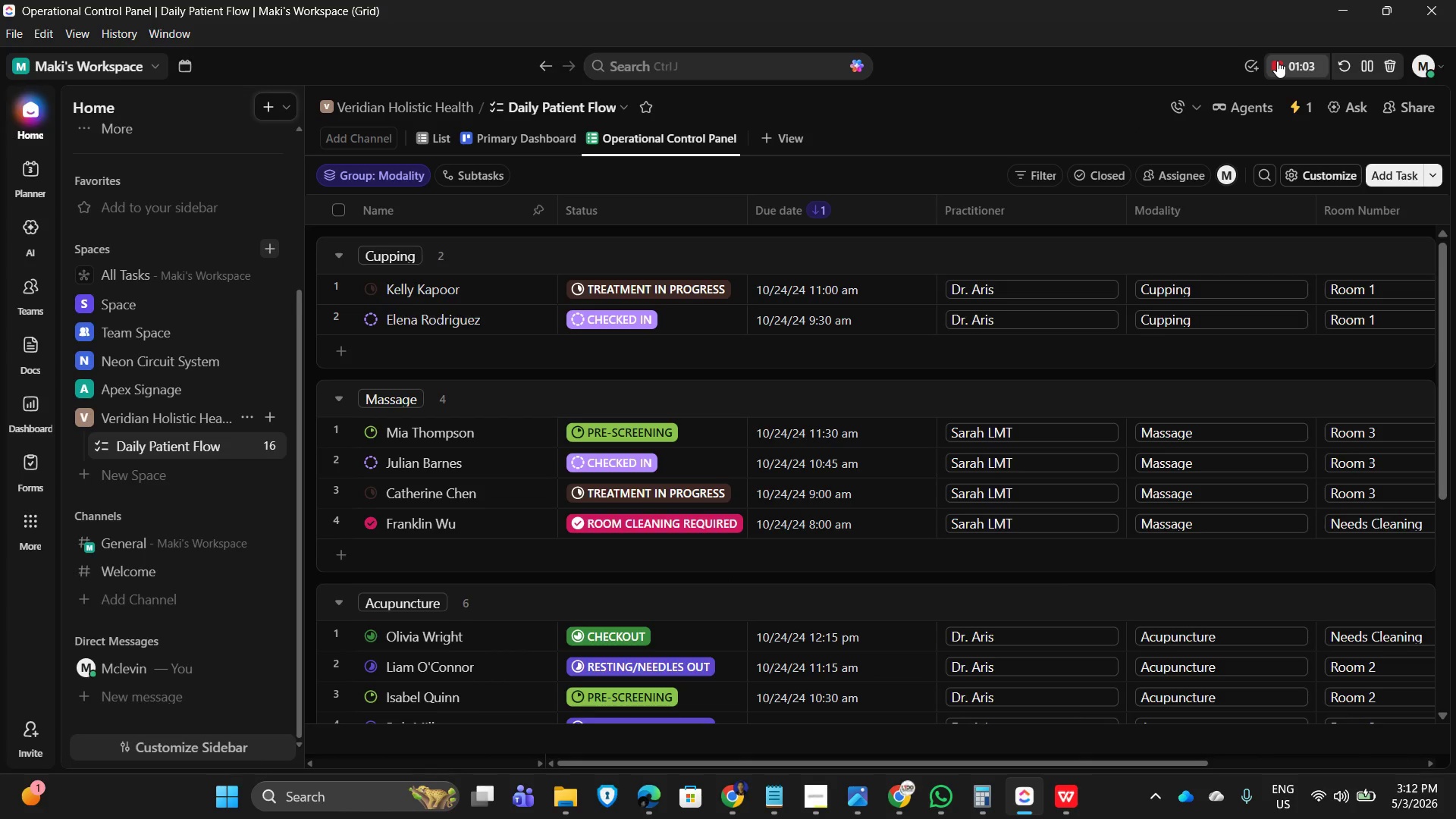 
left_click([1277, 61])
 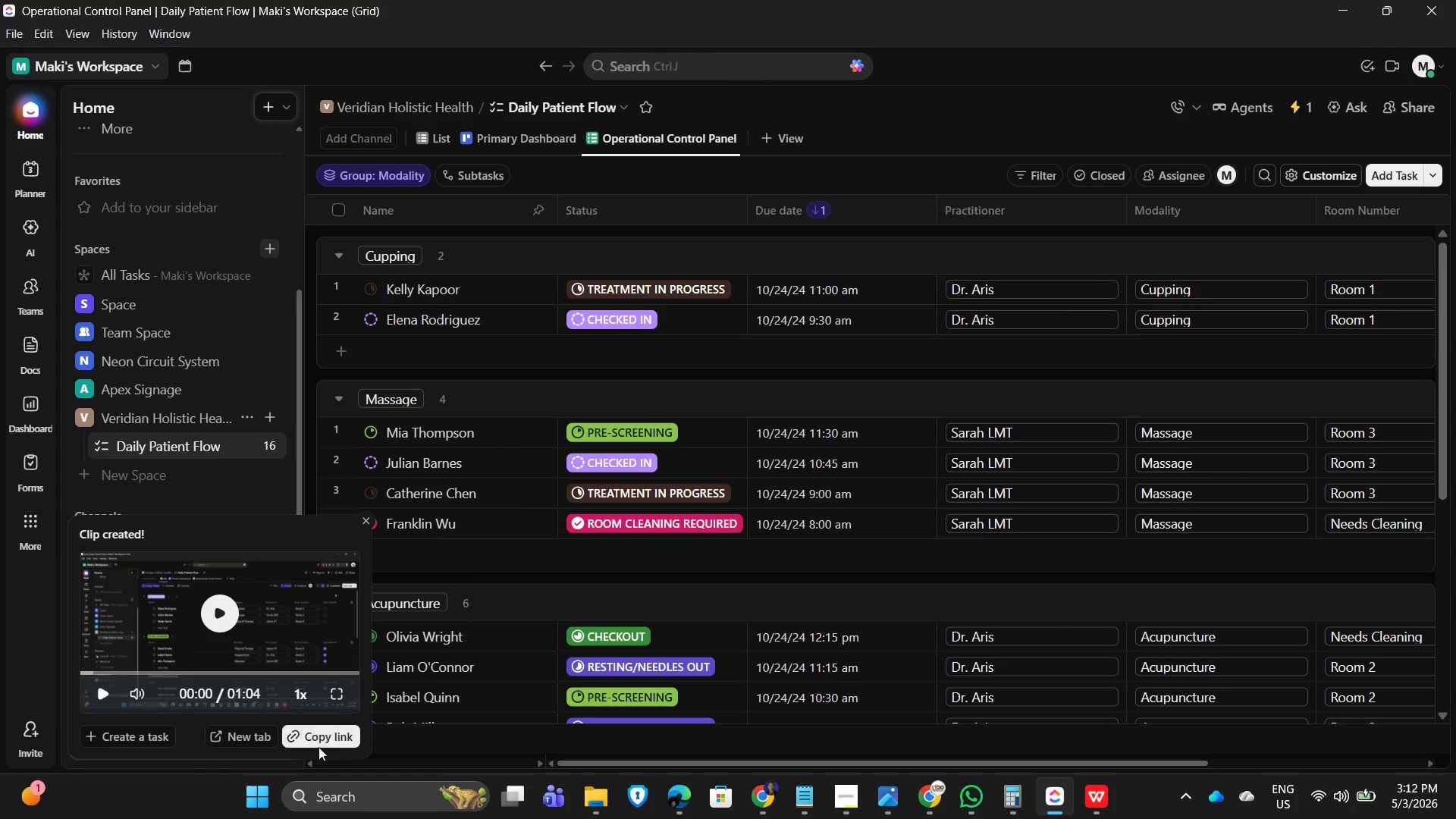 
wait(7.33)
 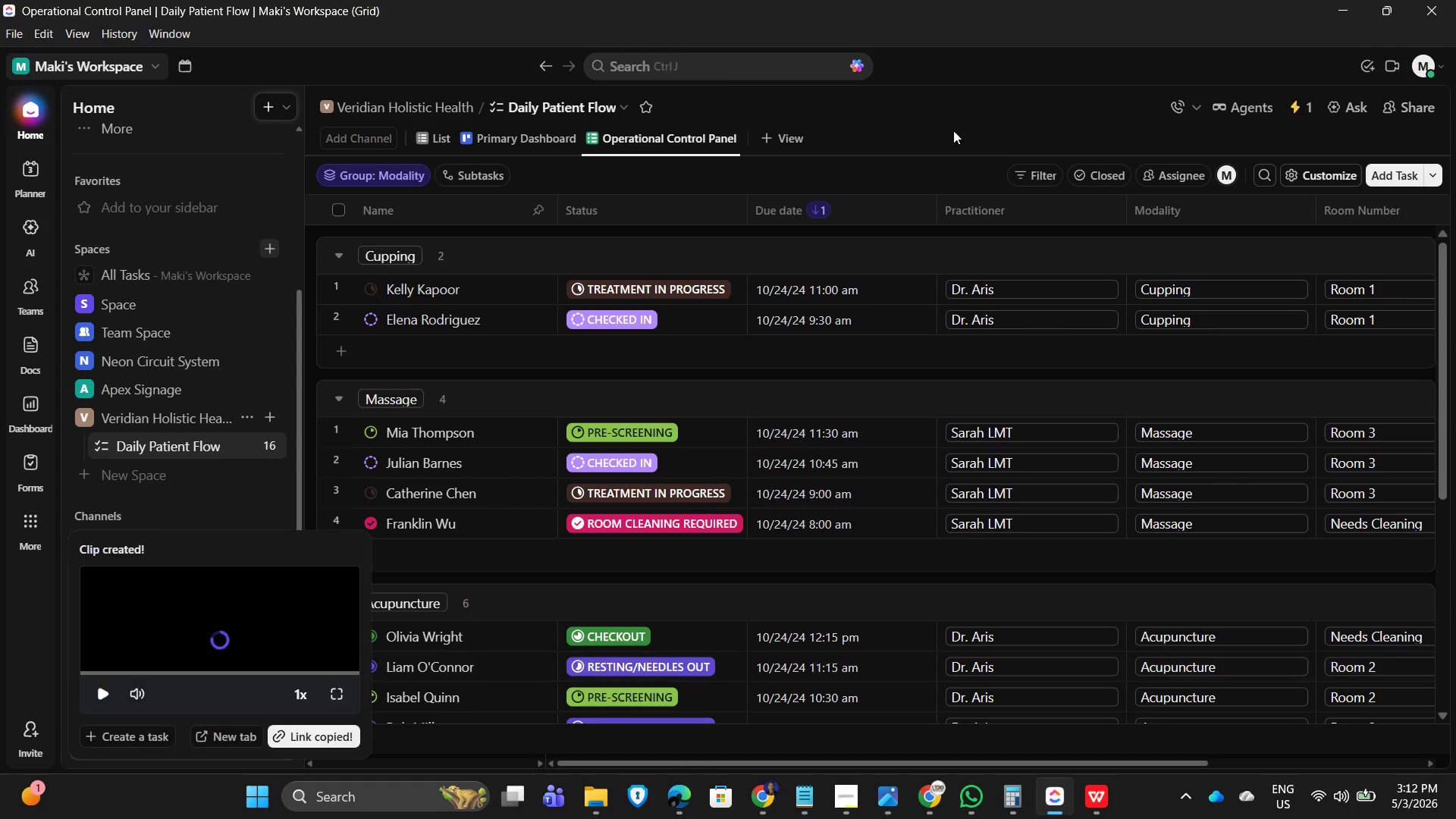 
left_click([1060, 67])
 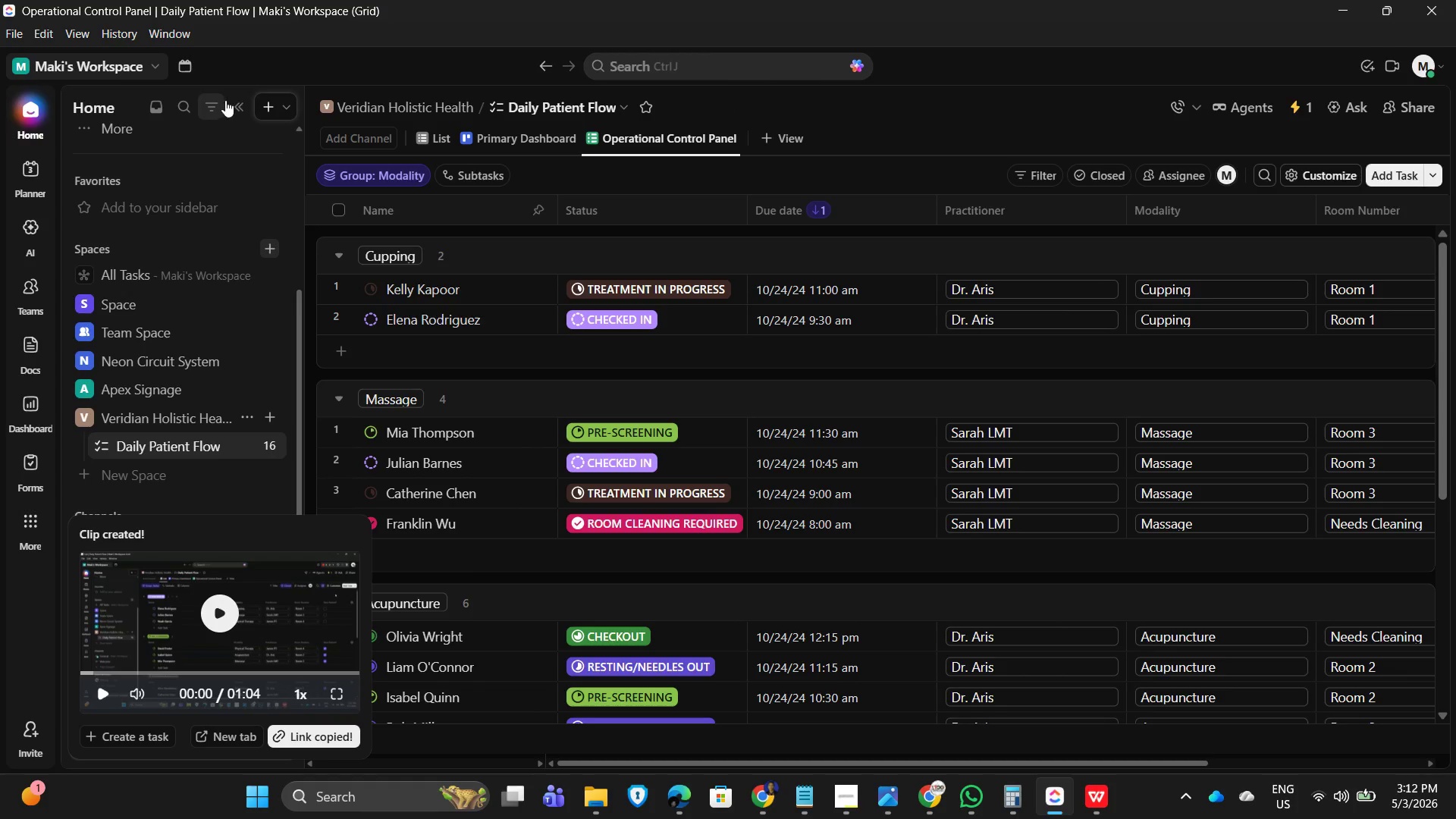 
left_click([243, 100])
 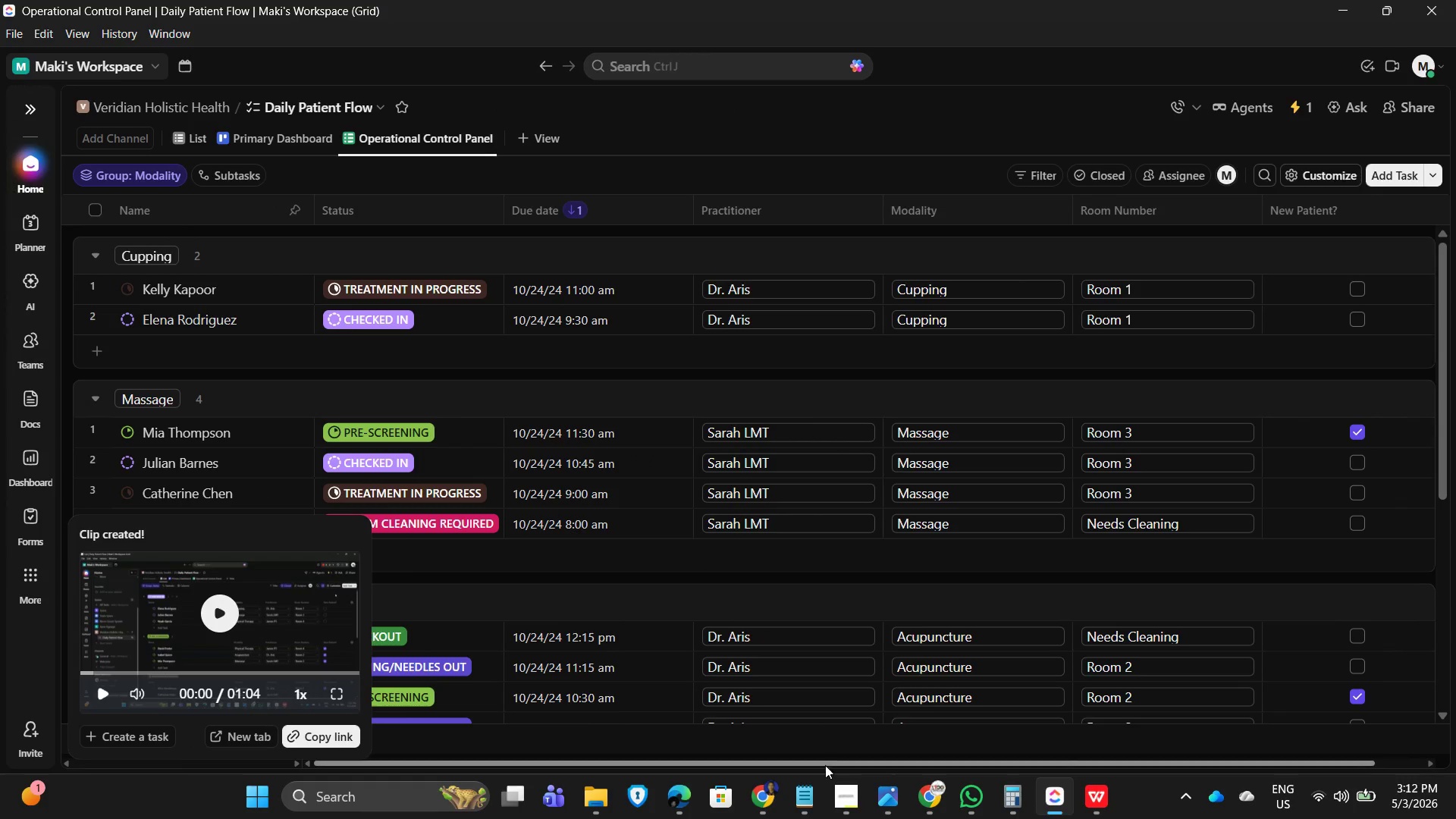 
left_click([807, 804])
 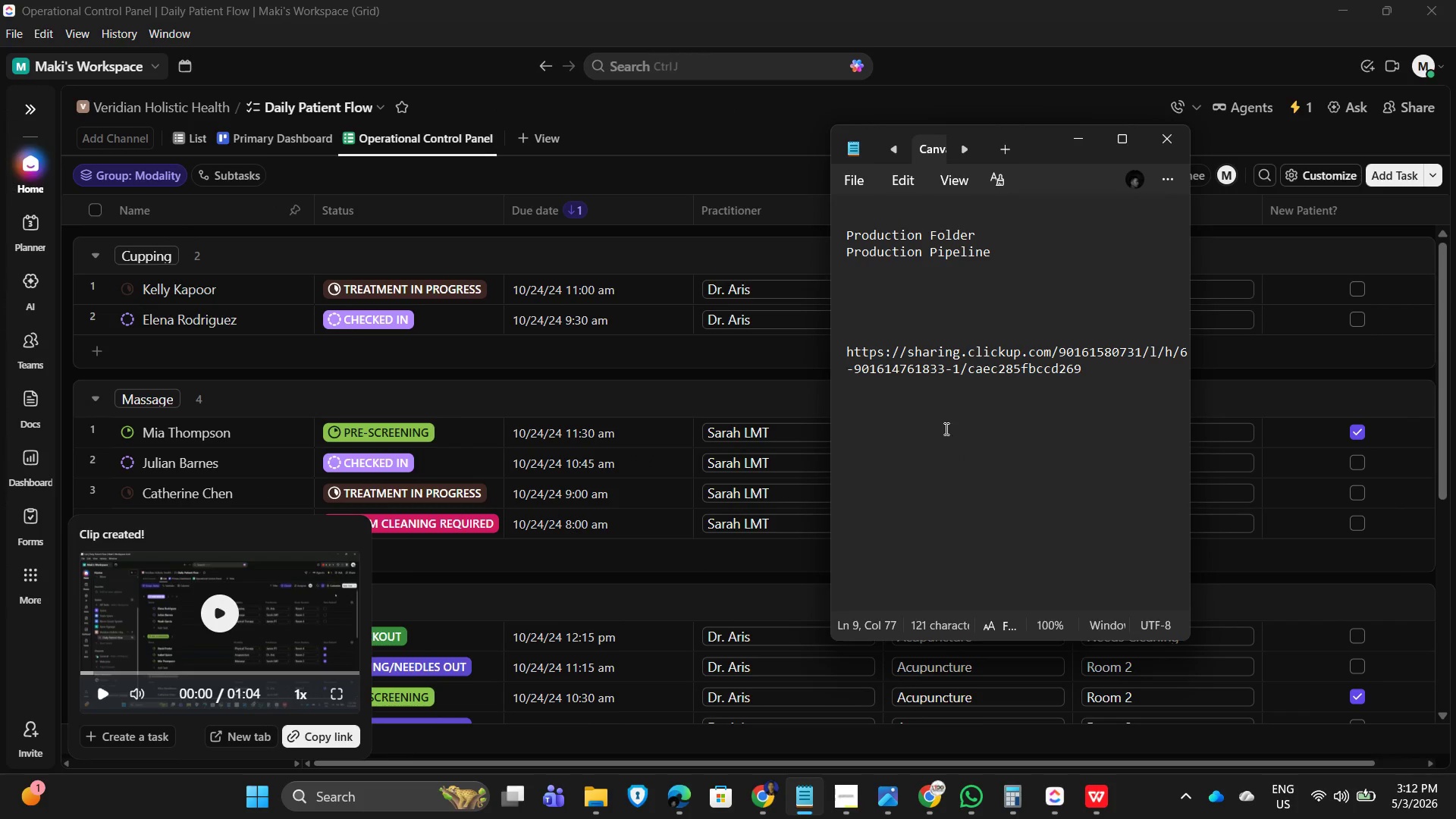 
left_click([869, 440])
 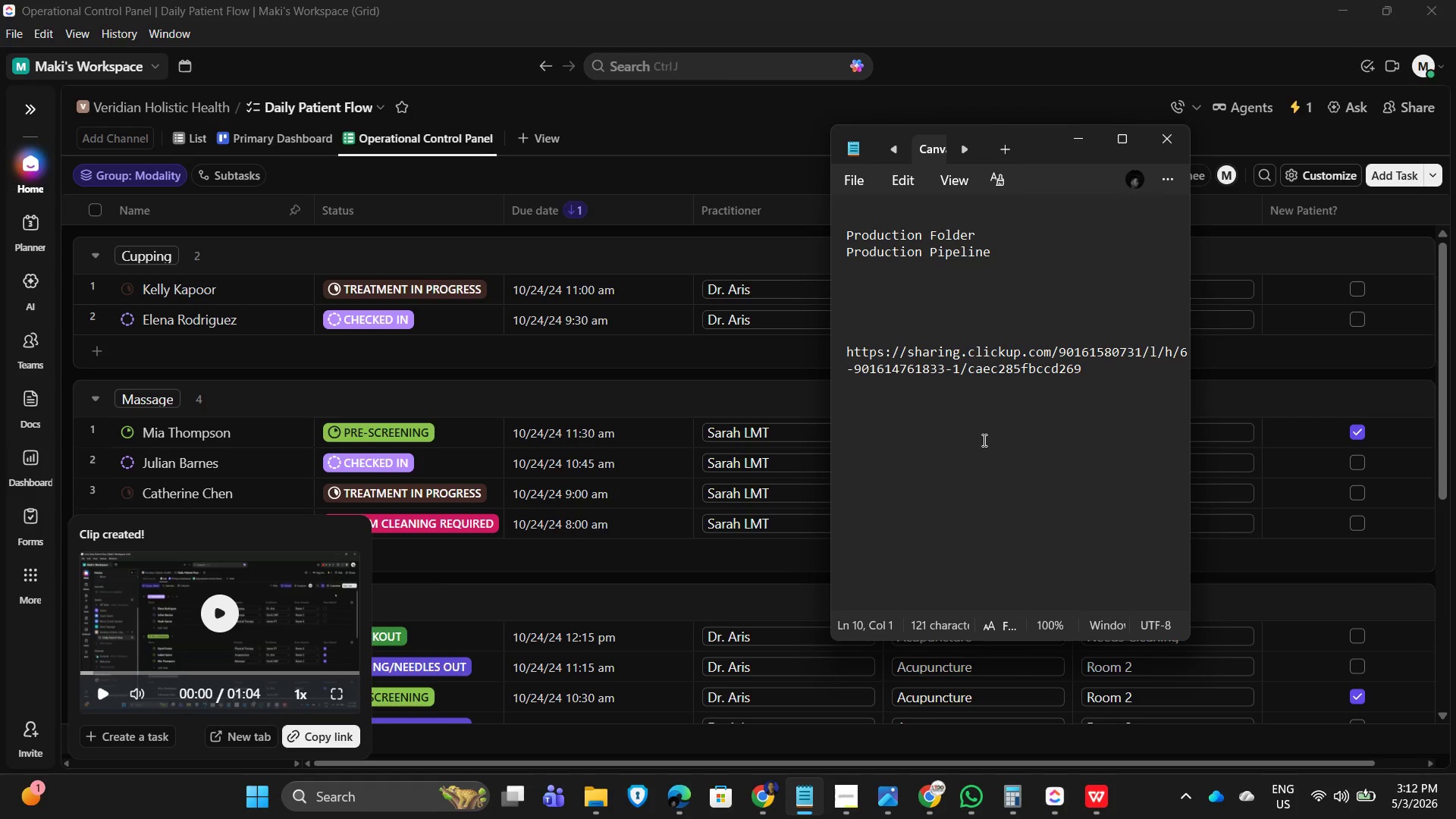 
key(Enter)
 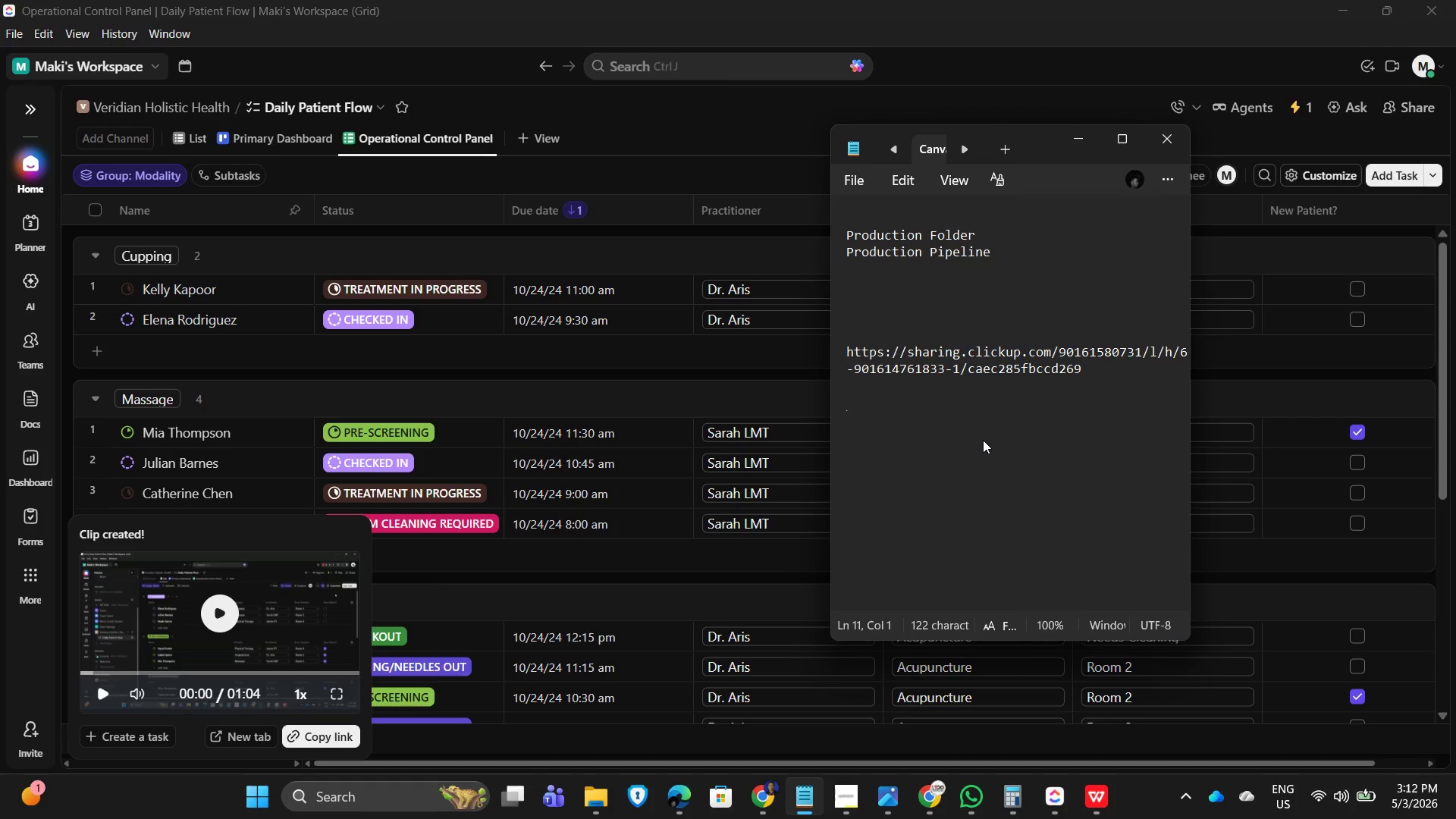 
key(Enter)
 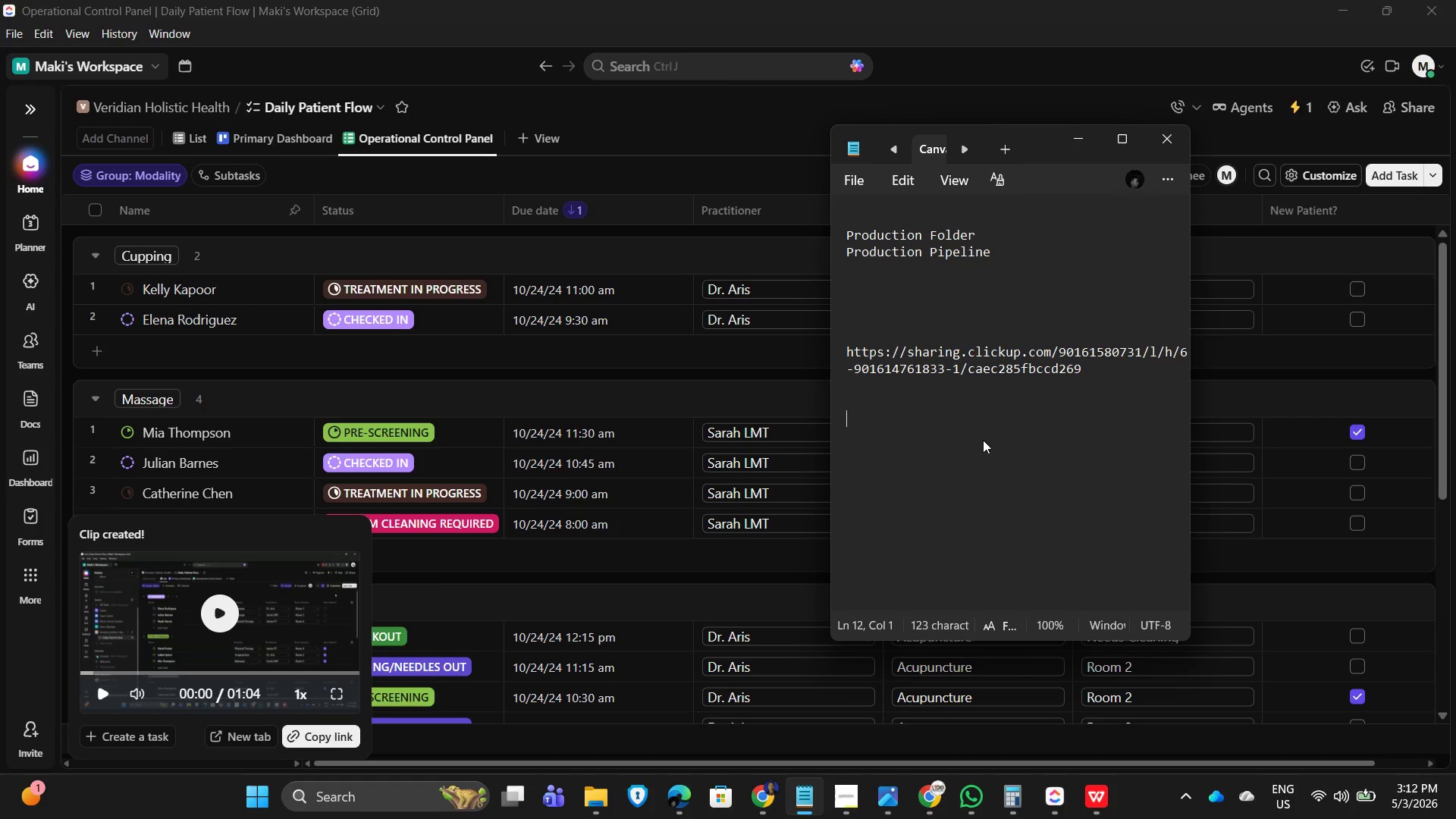 
key(Control+V)
 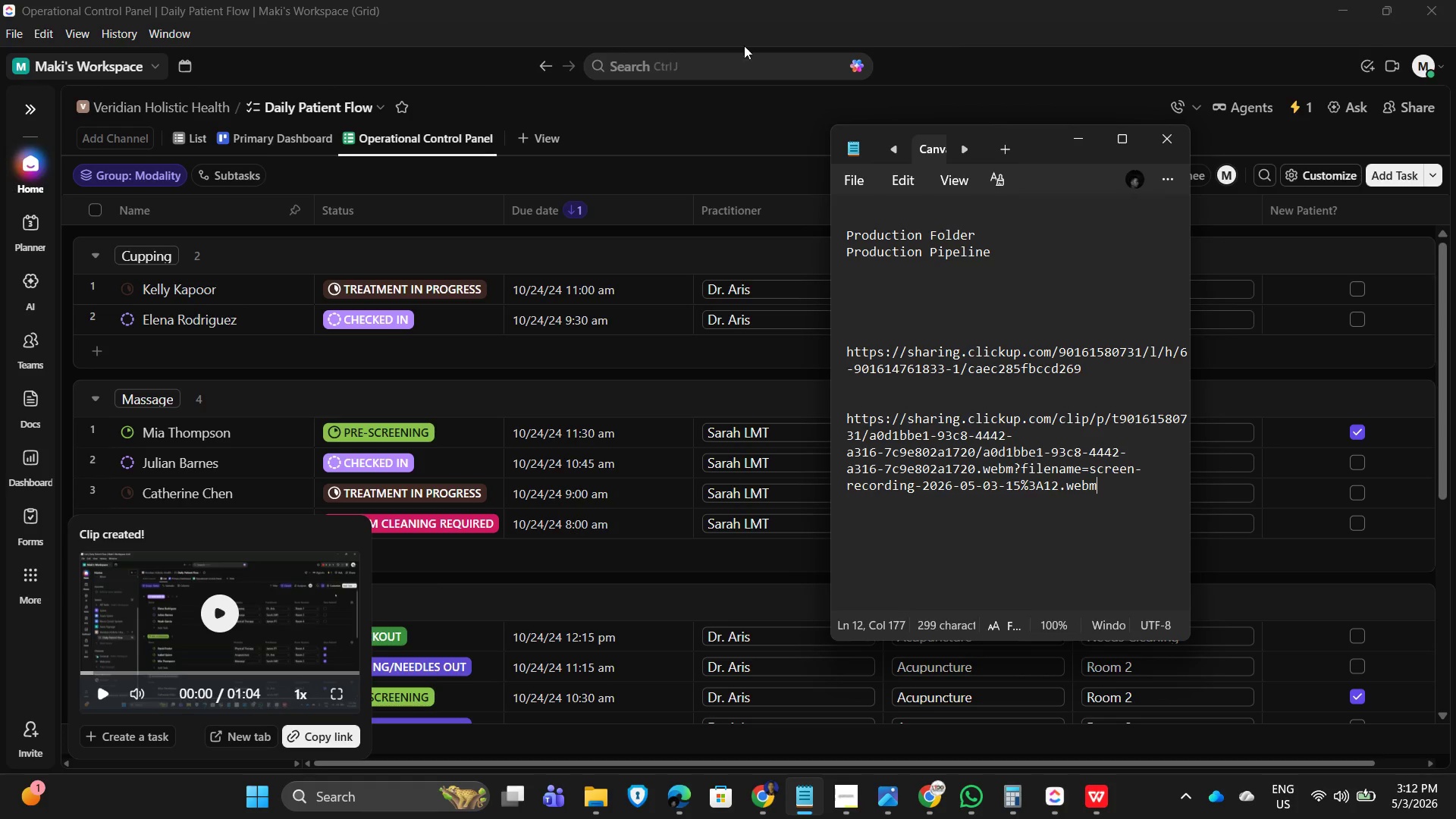 
left_click([657, 118])
 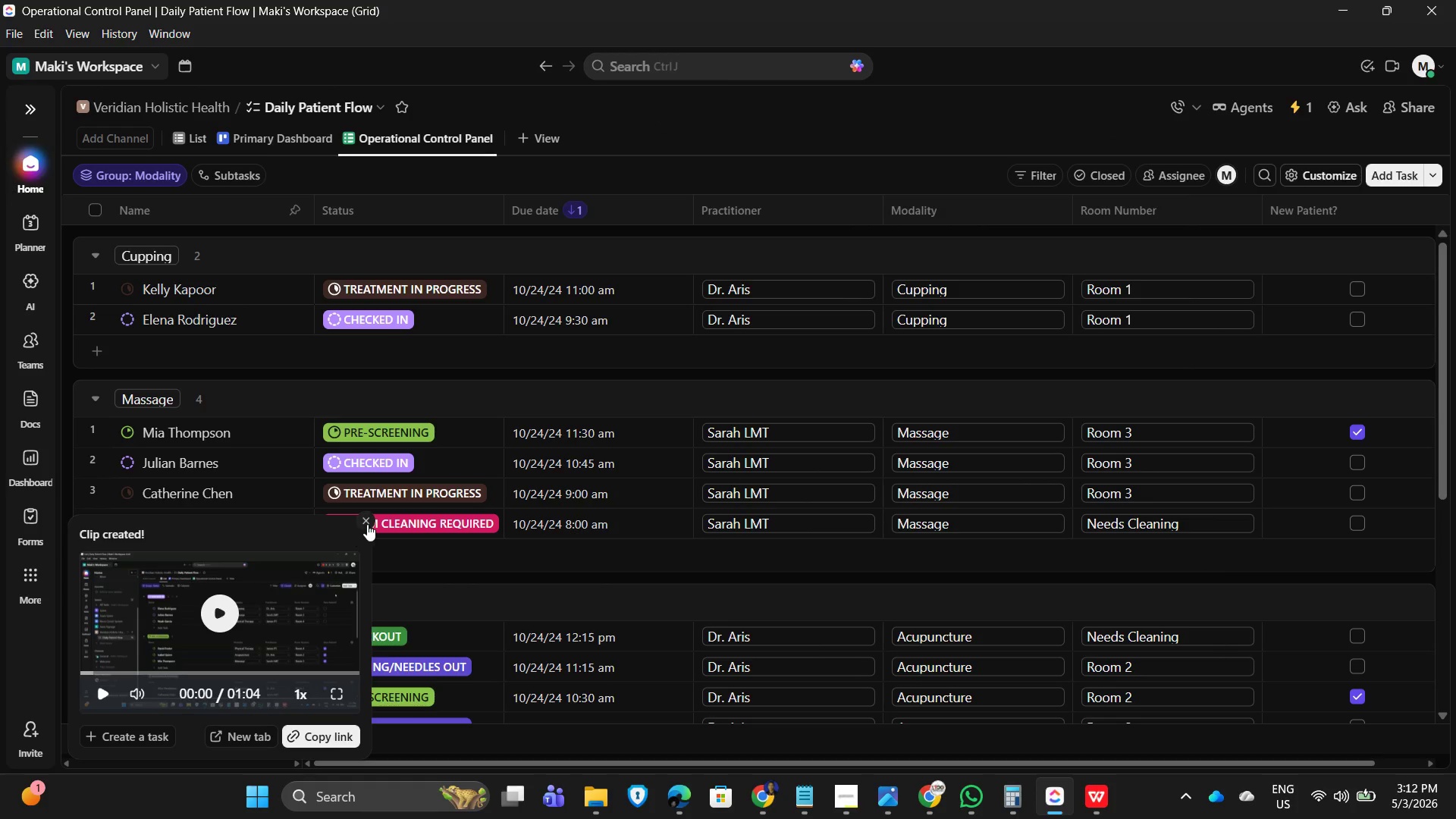 
left_click([368, 522])
 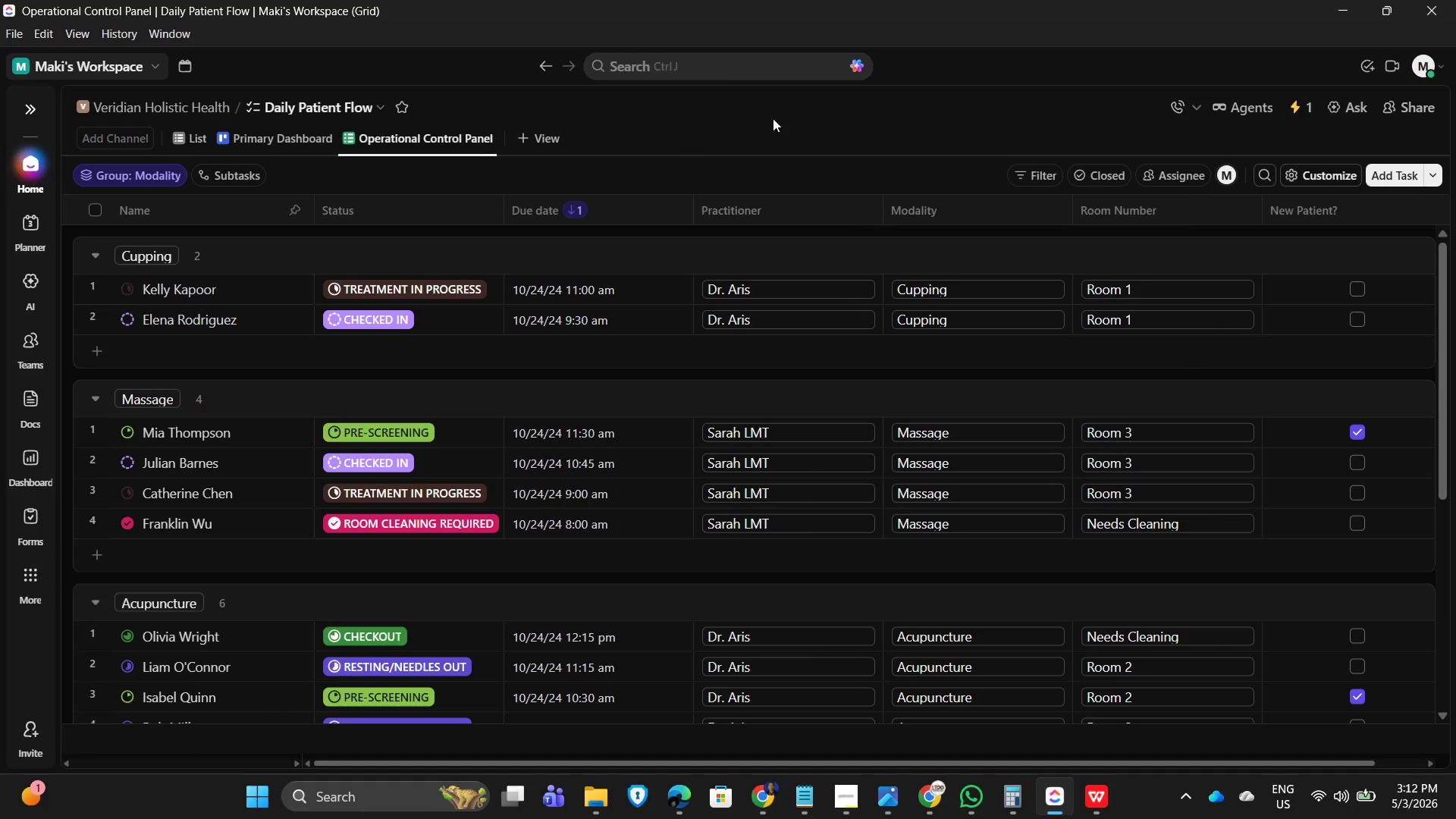 
left_click([786, 116])